 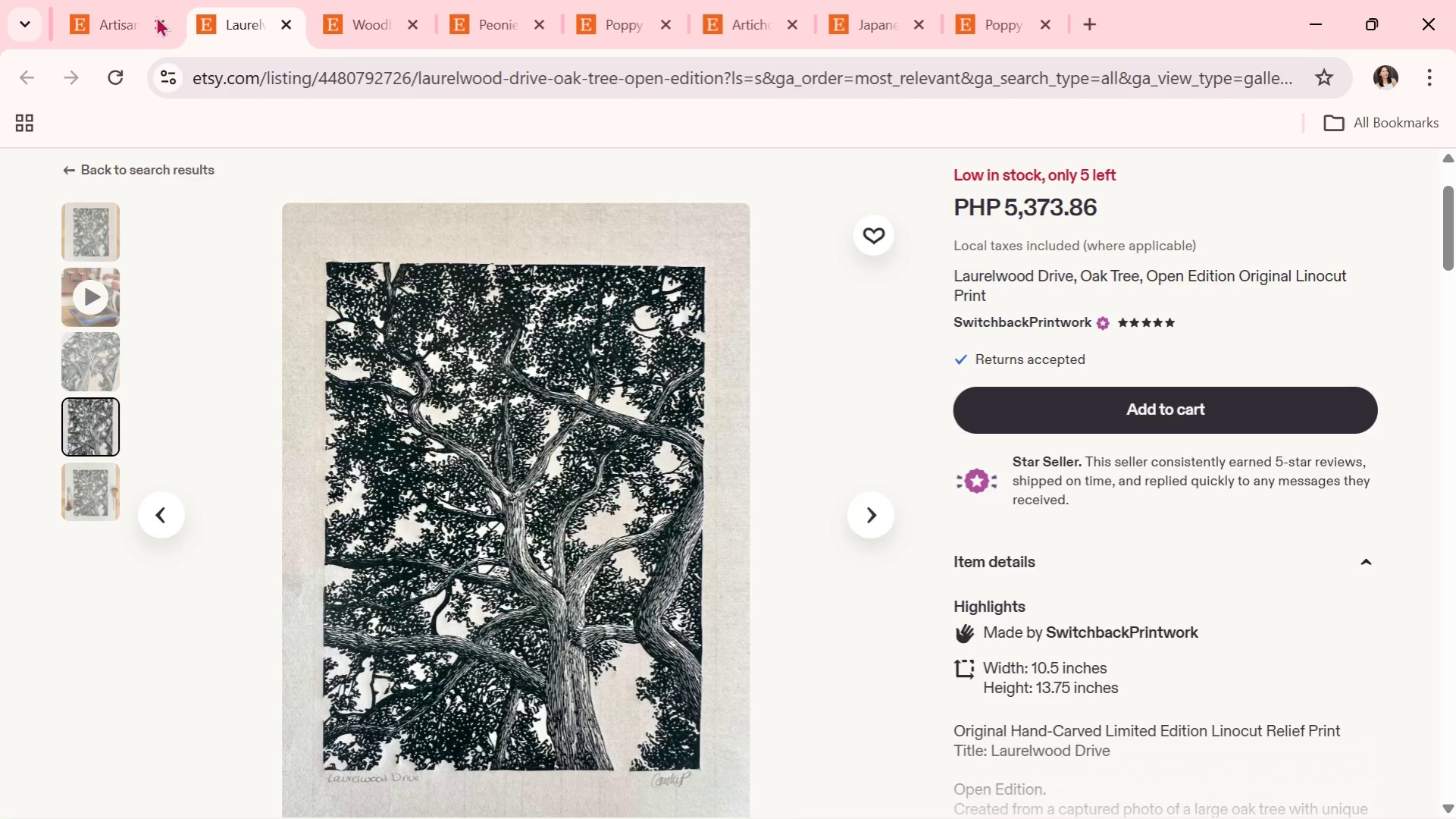 
double_click([156, 16])
 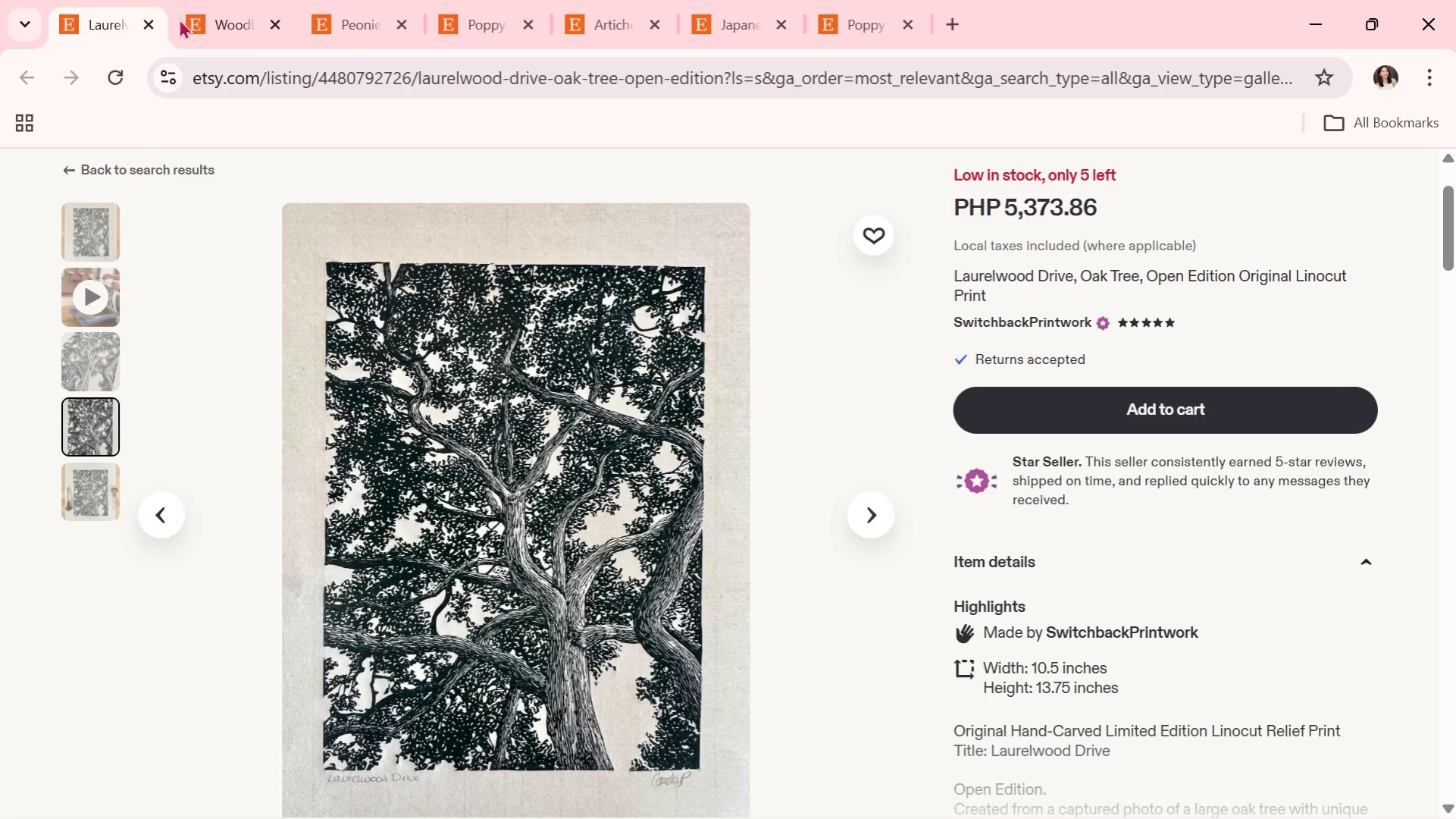 
left_click([250, 30])
 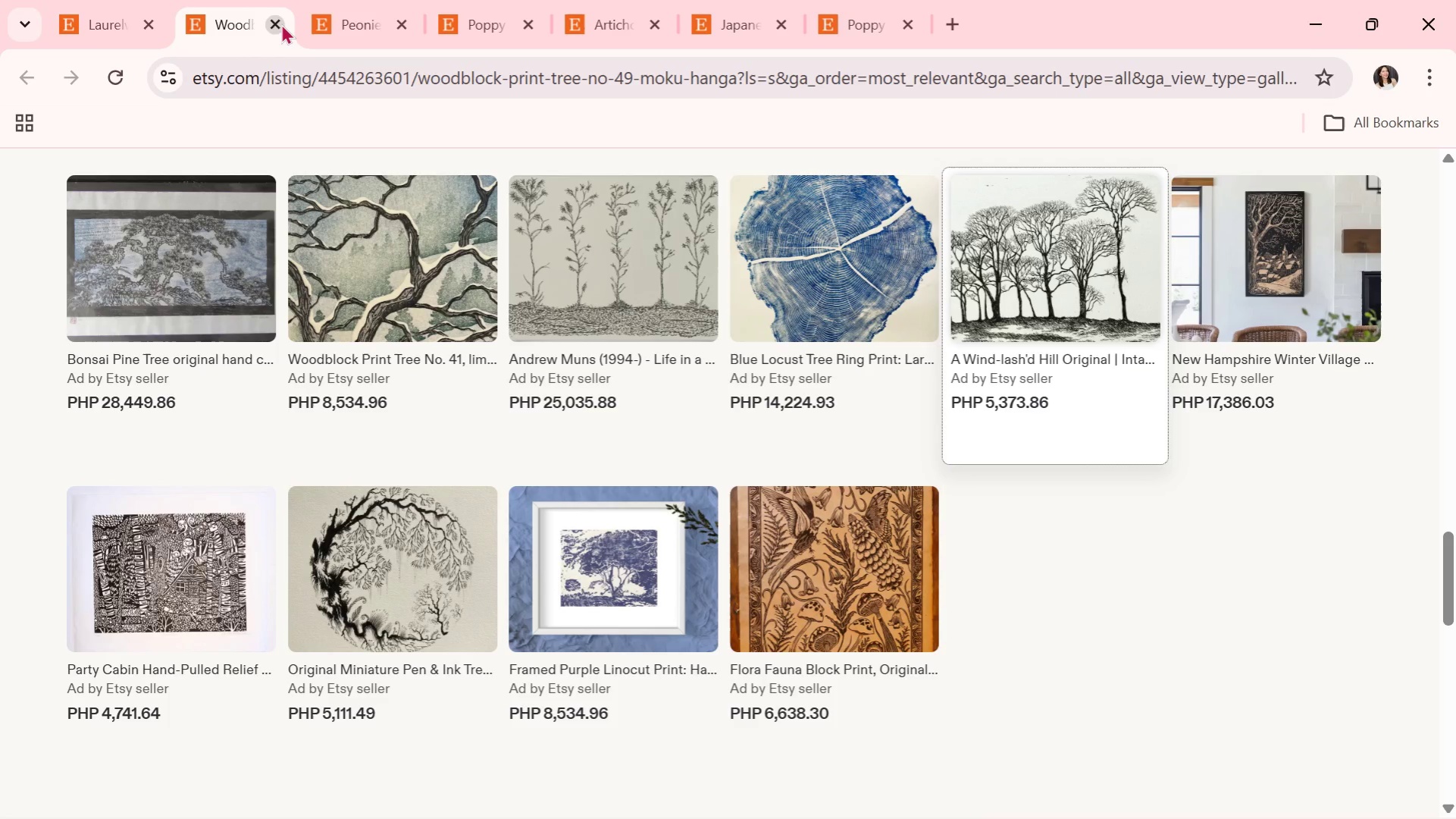 
left_click([280, 24])
 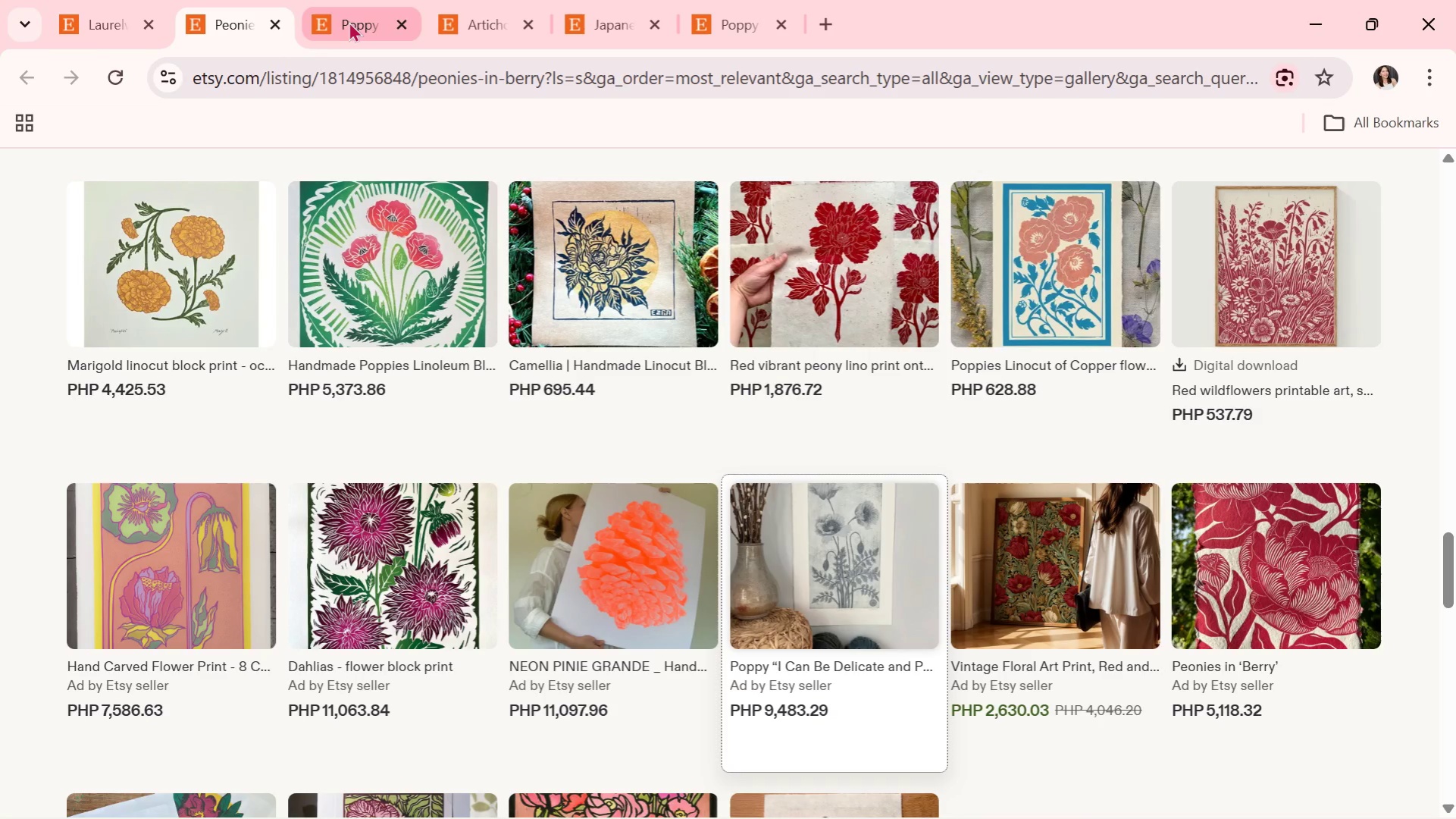 
left_click([349, 21])
 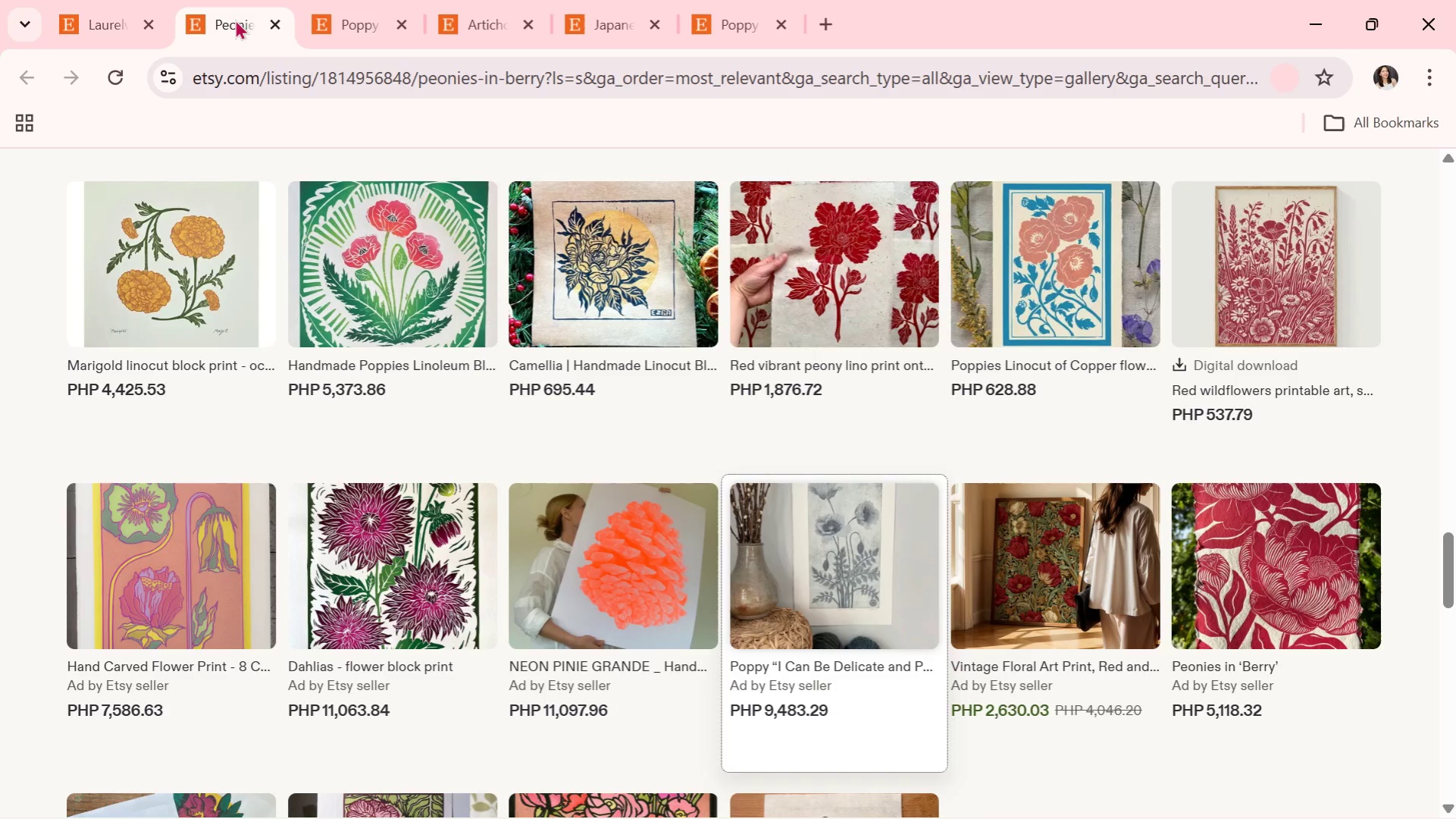 
scroll: coordinate [502, 436], scroll_direction: up, amount: 36.0
 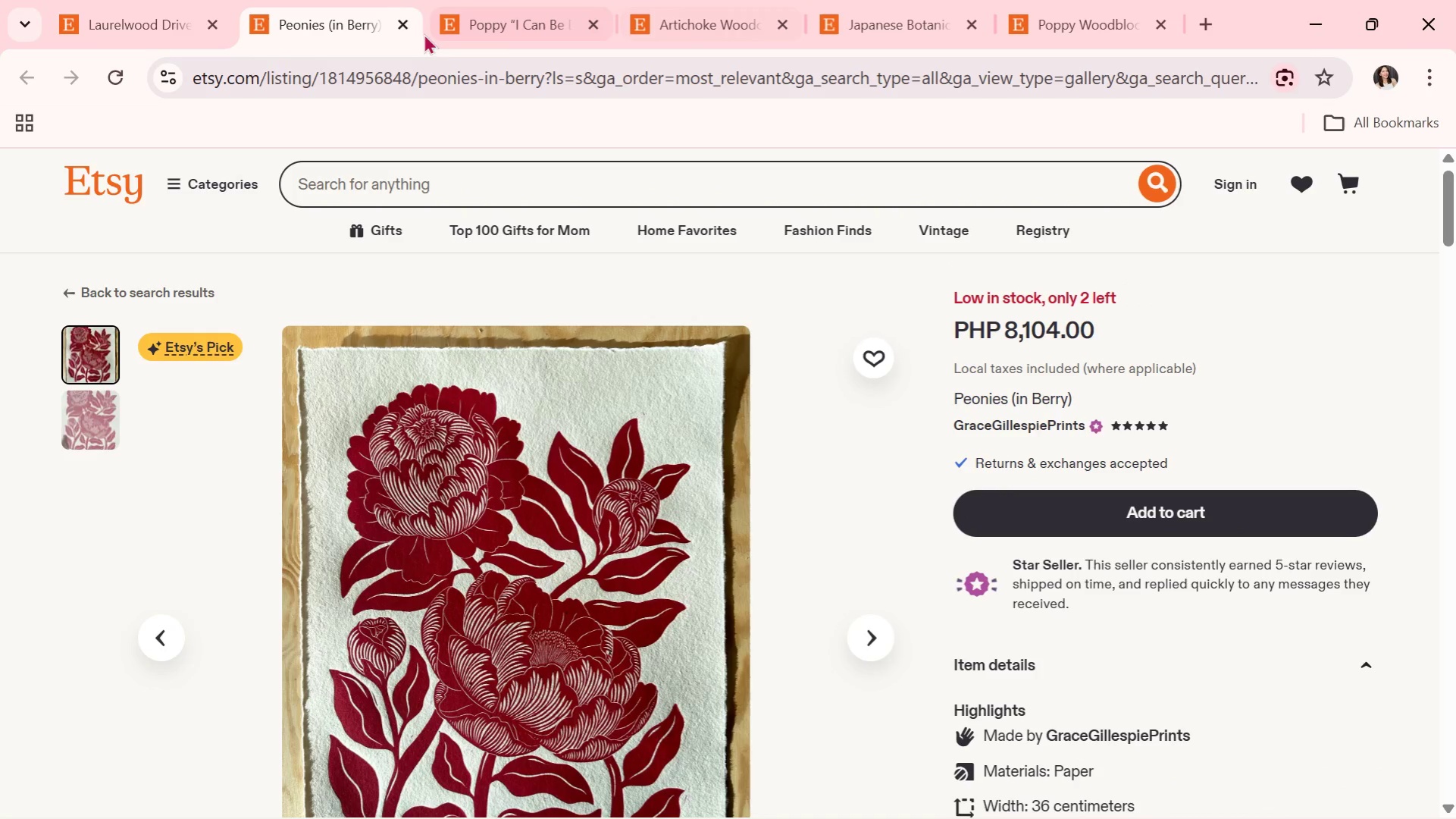 
left_click([405, 22])
 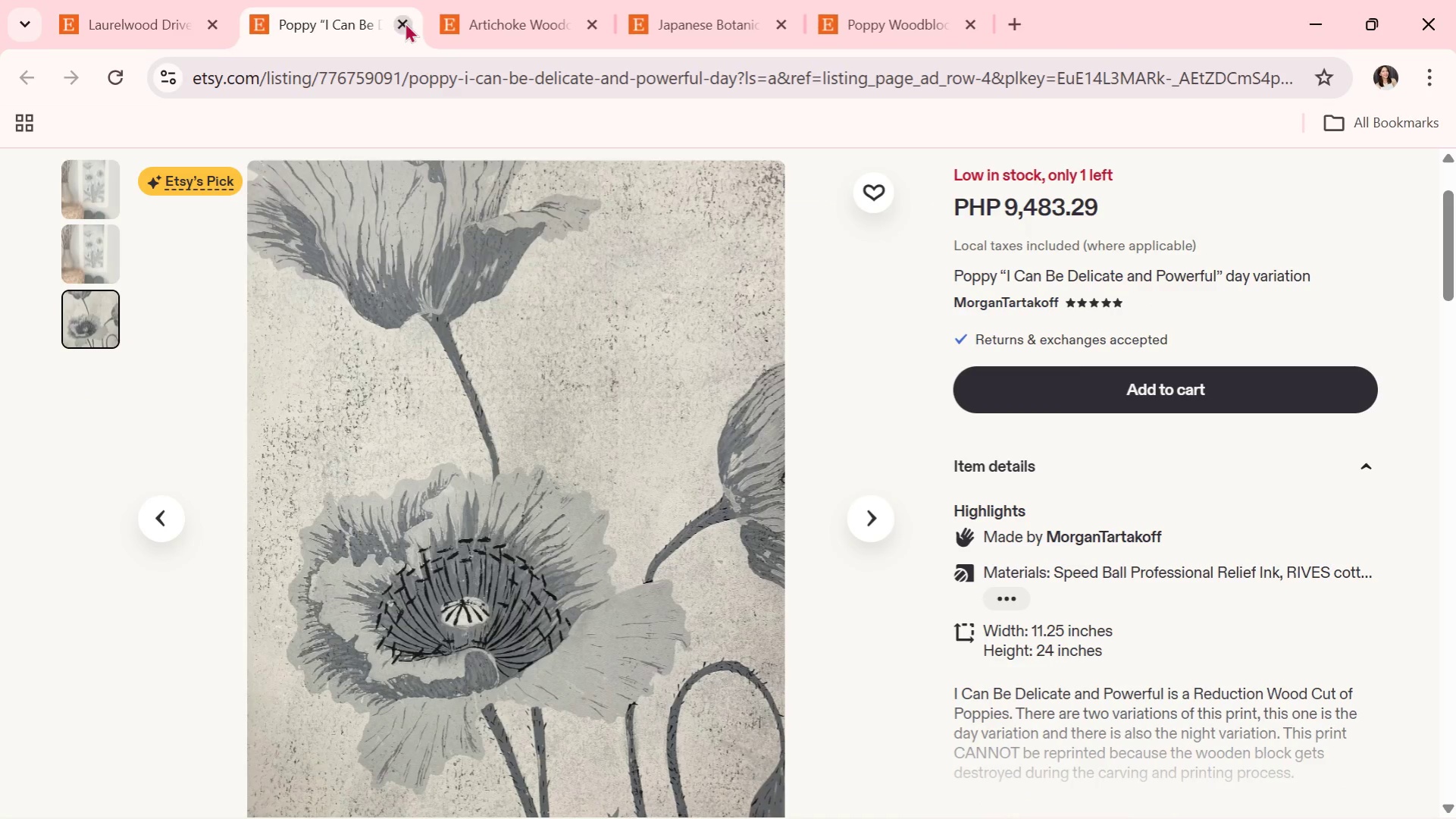 
double_click([405, 22])
 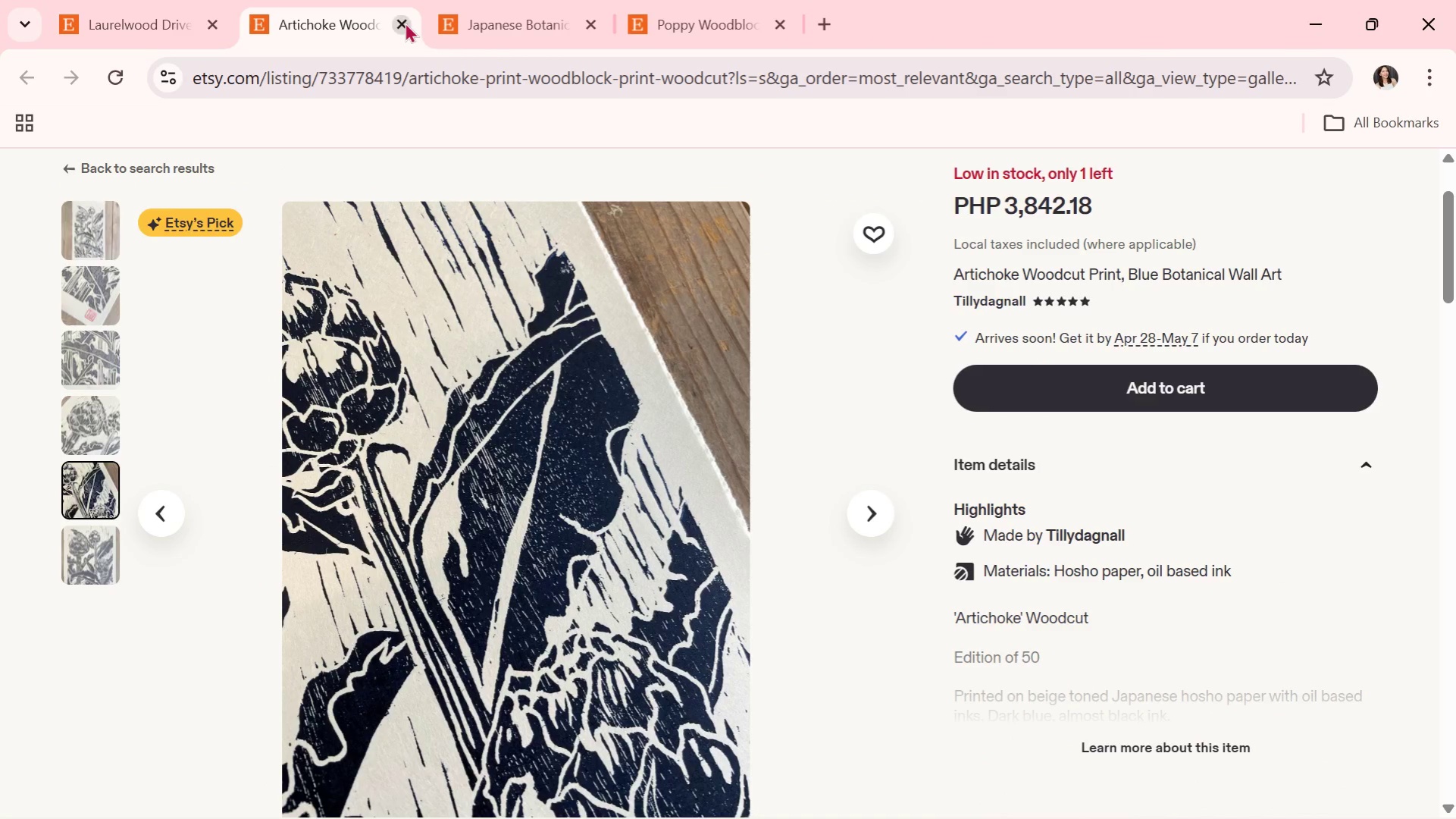 
left_click([405, 22])
 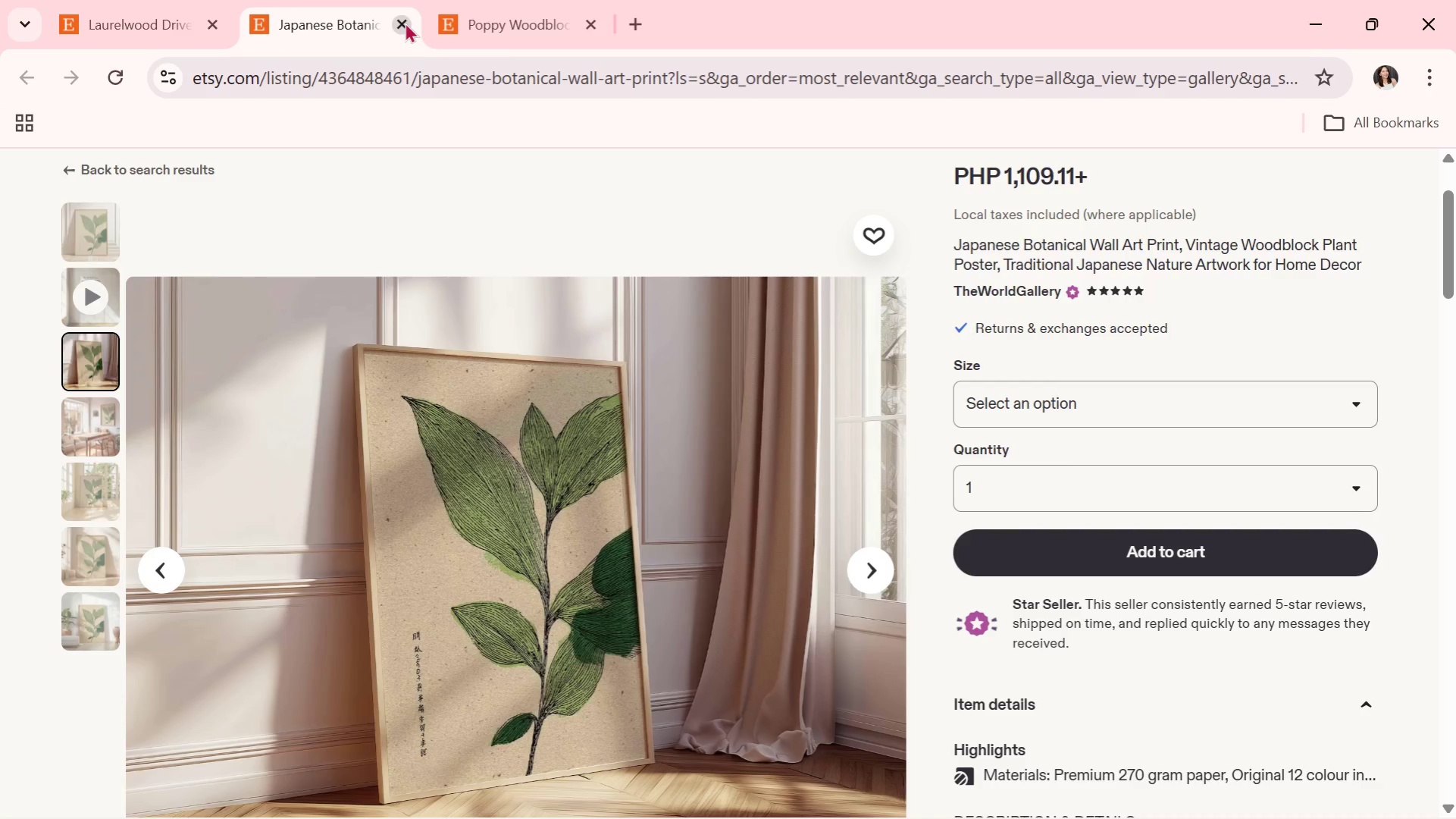 
left_click([405, 22])
 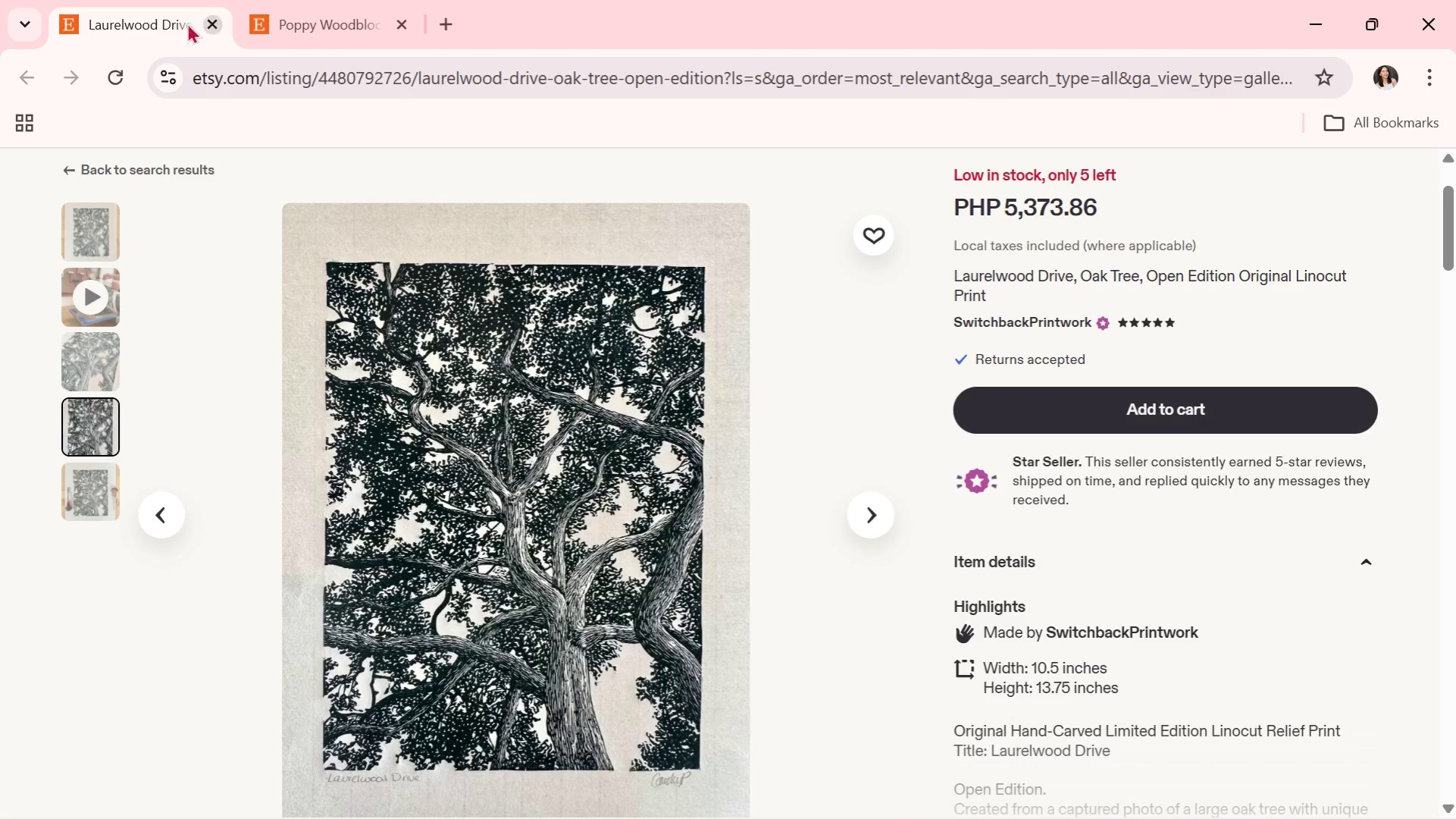 
left_click([30, 27])
 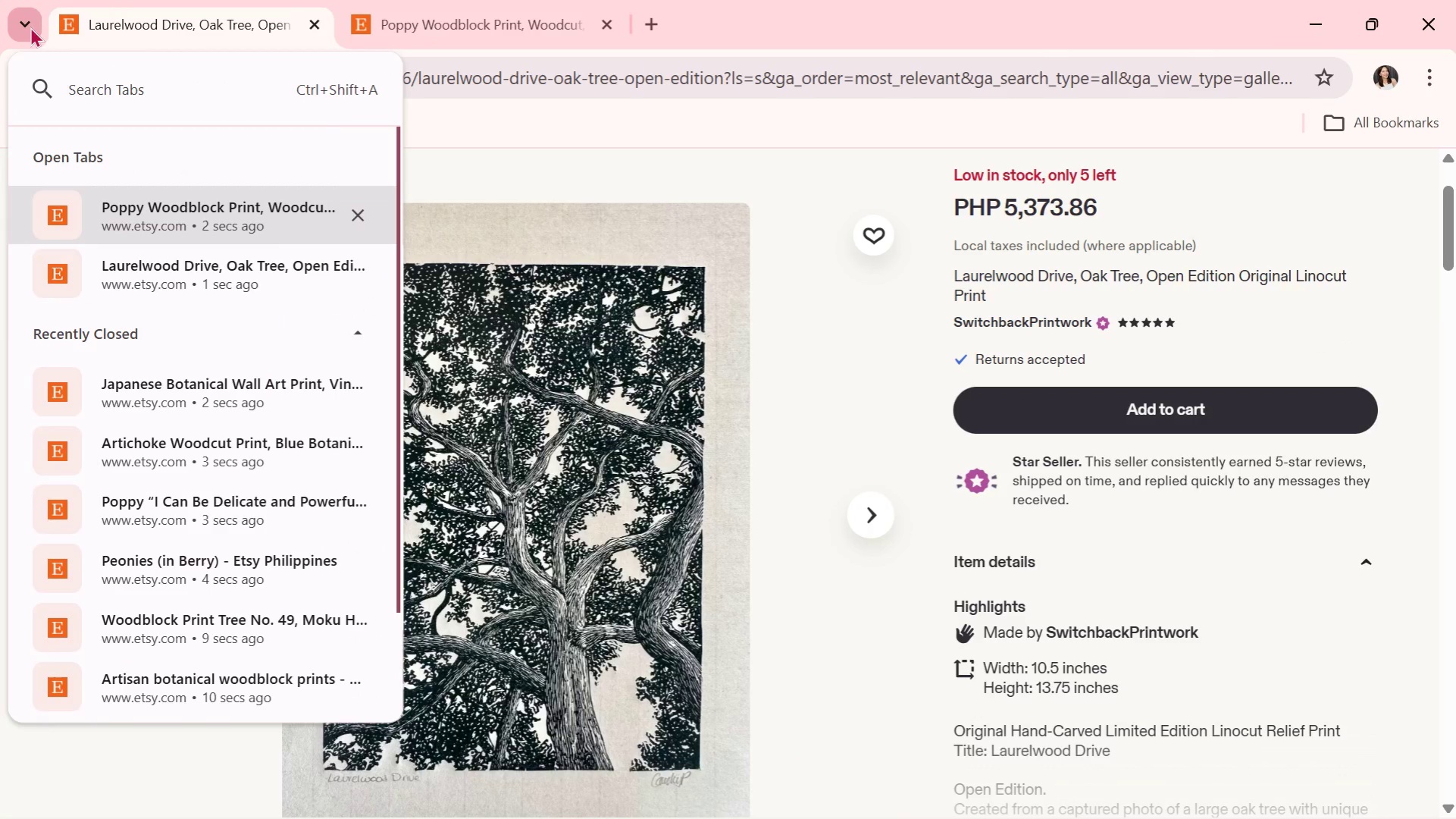 
left_click([30, 27])
 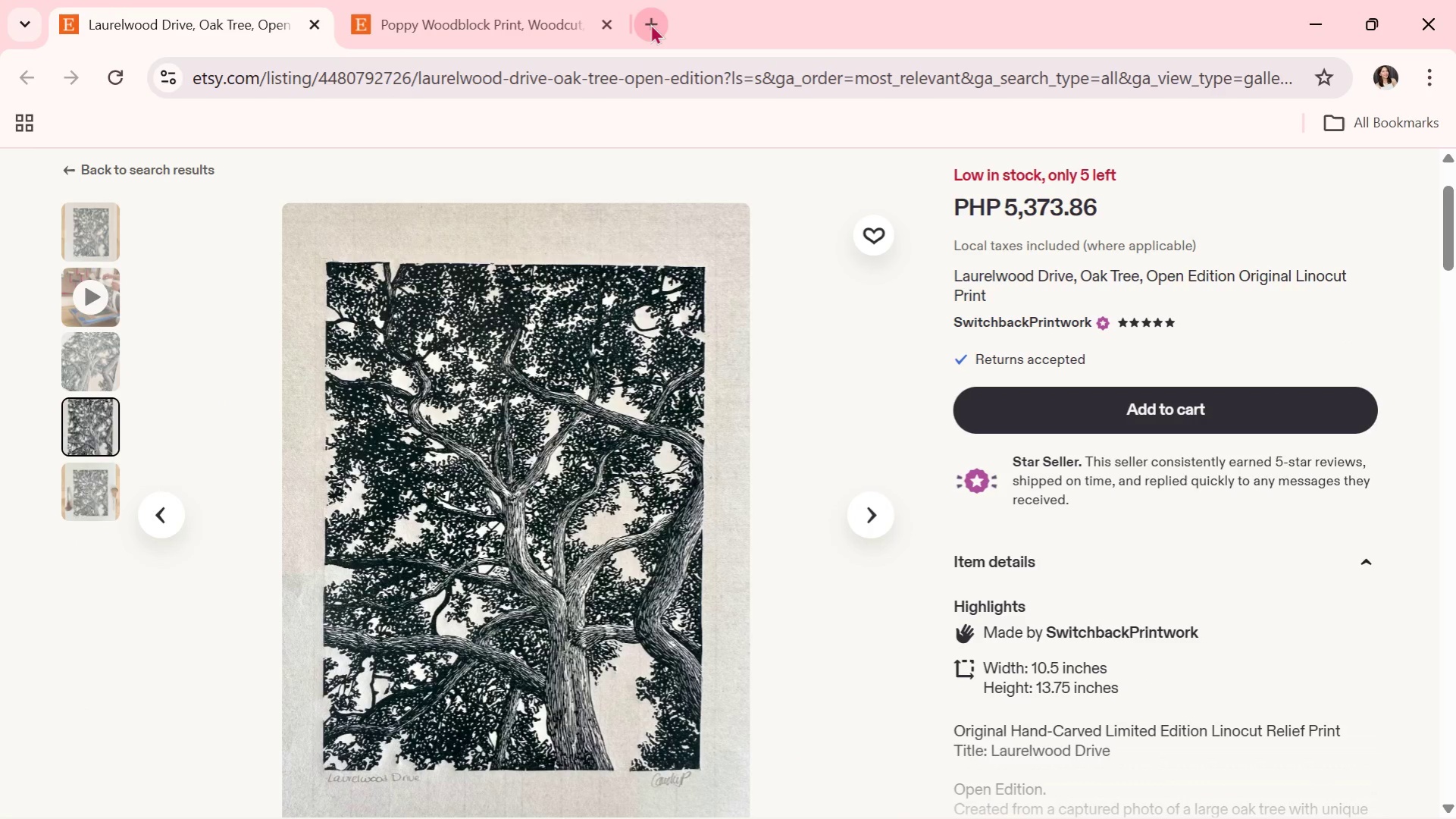 
wait(5.75)
 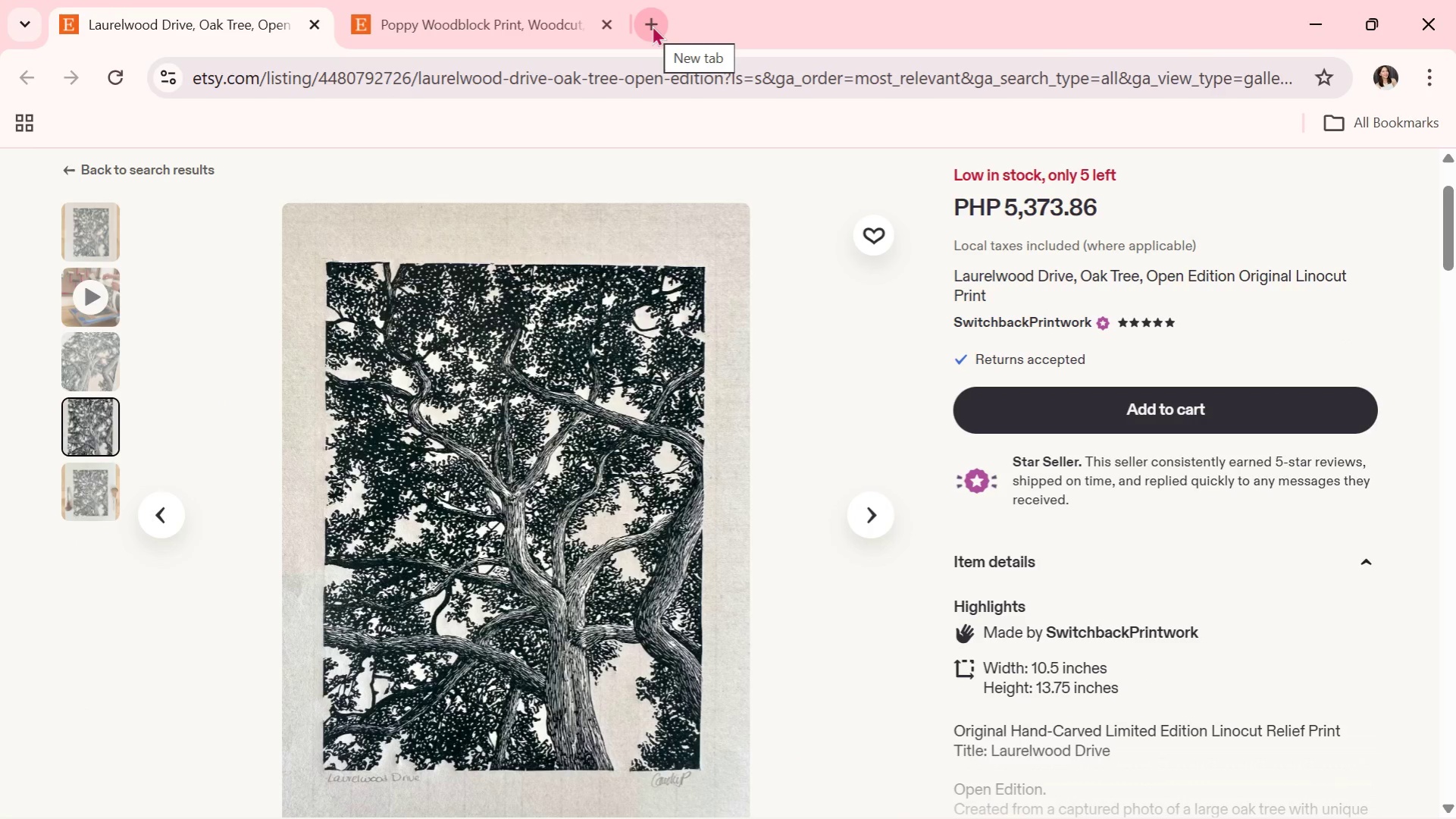 
key(U)
 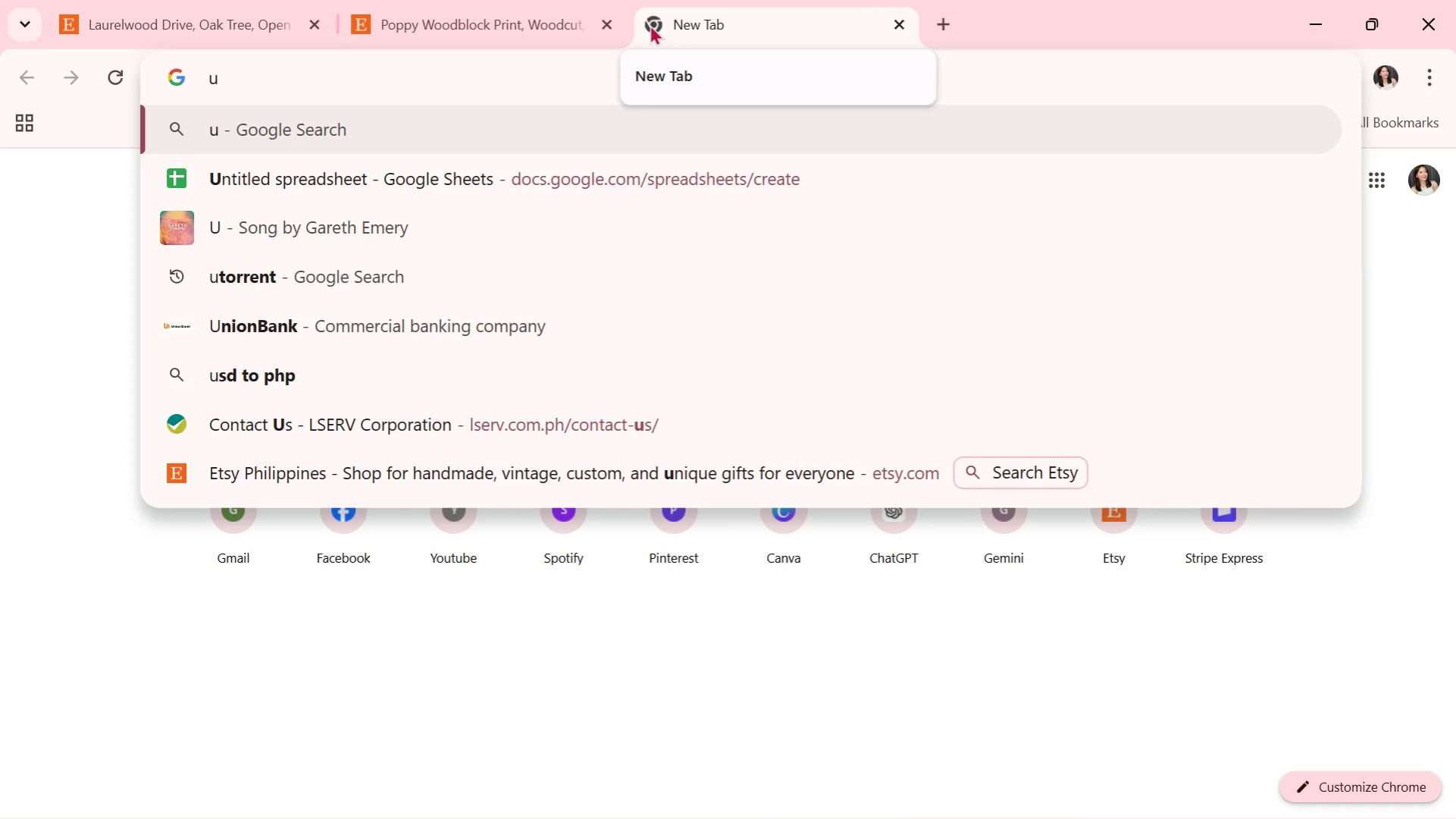 
key(ArrowDown)
 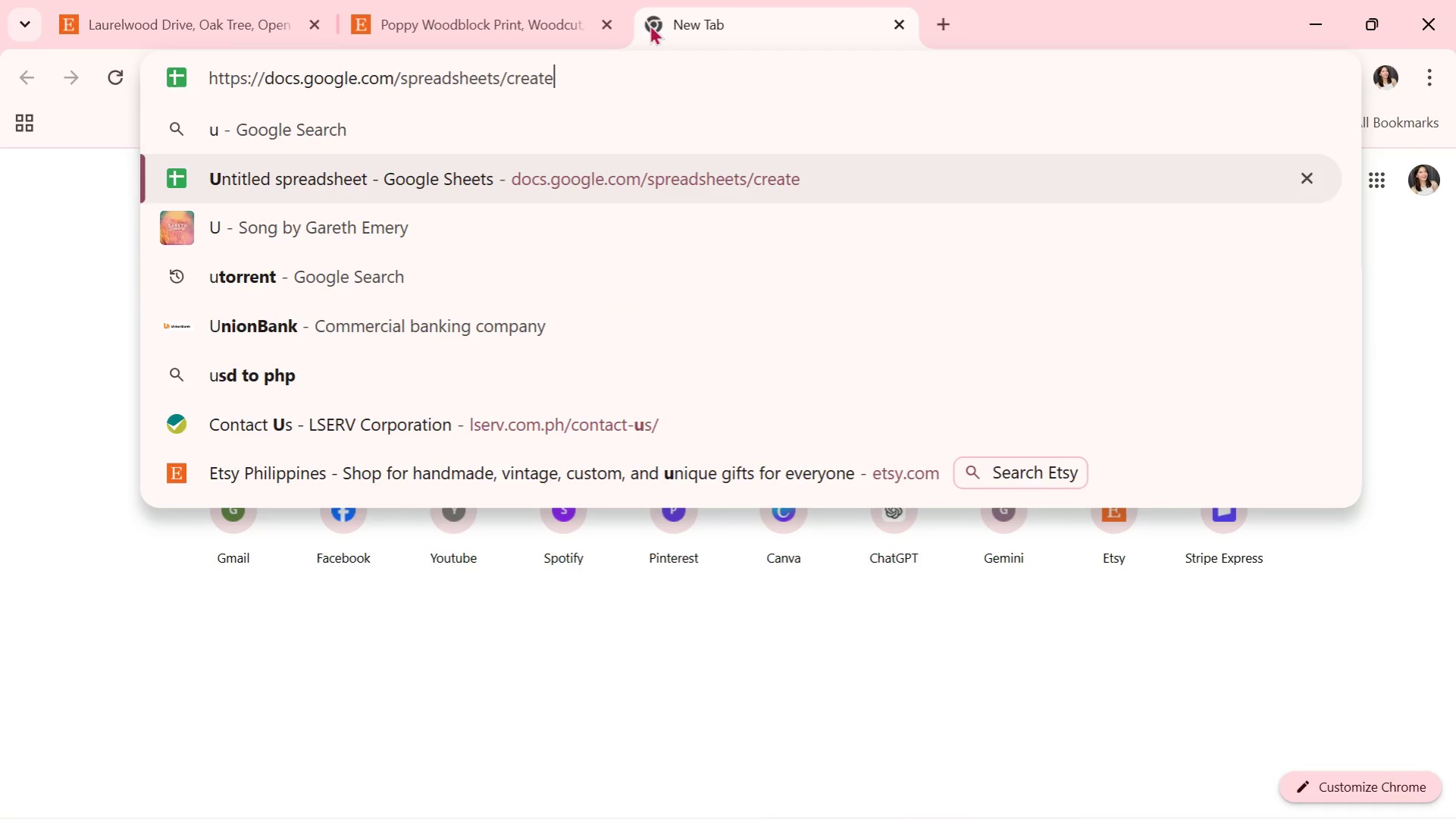 
key(ArrowDown)
 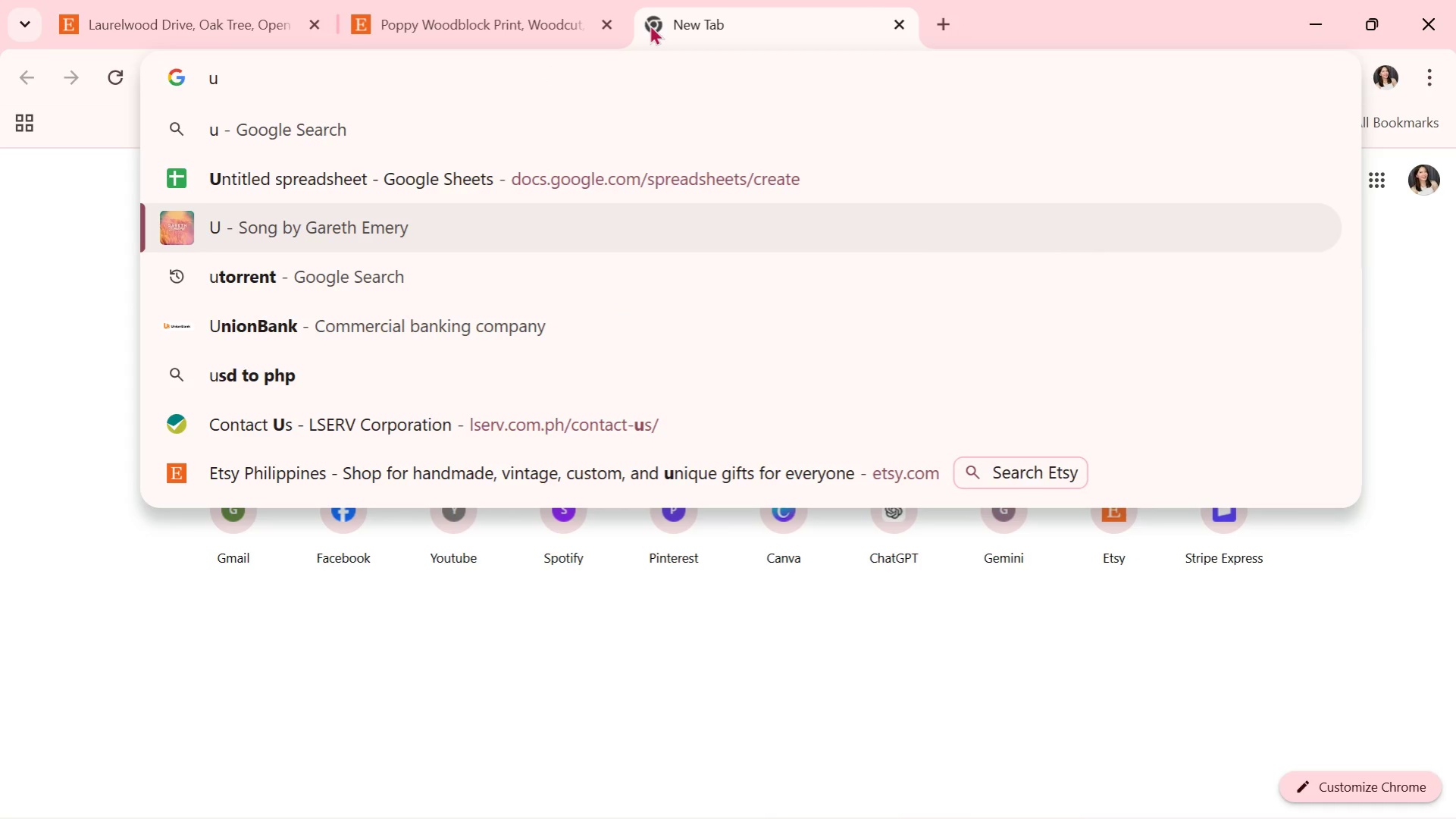 
key(ArrowUp)
 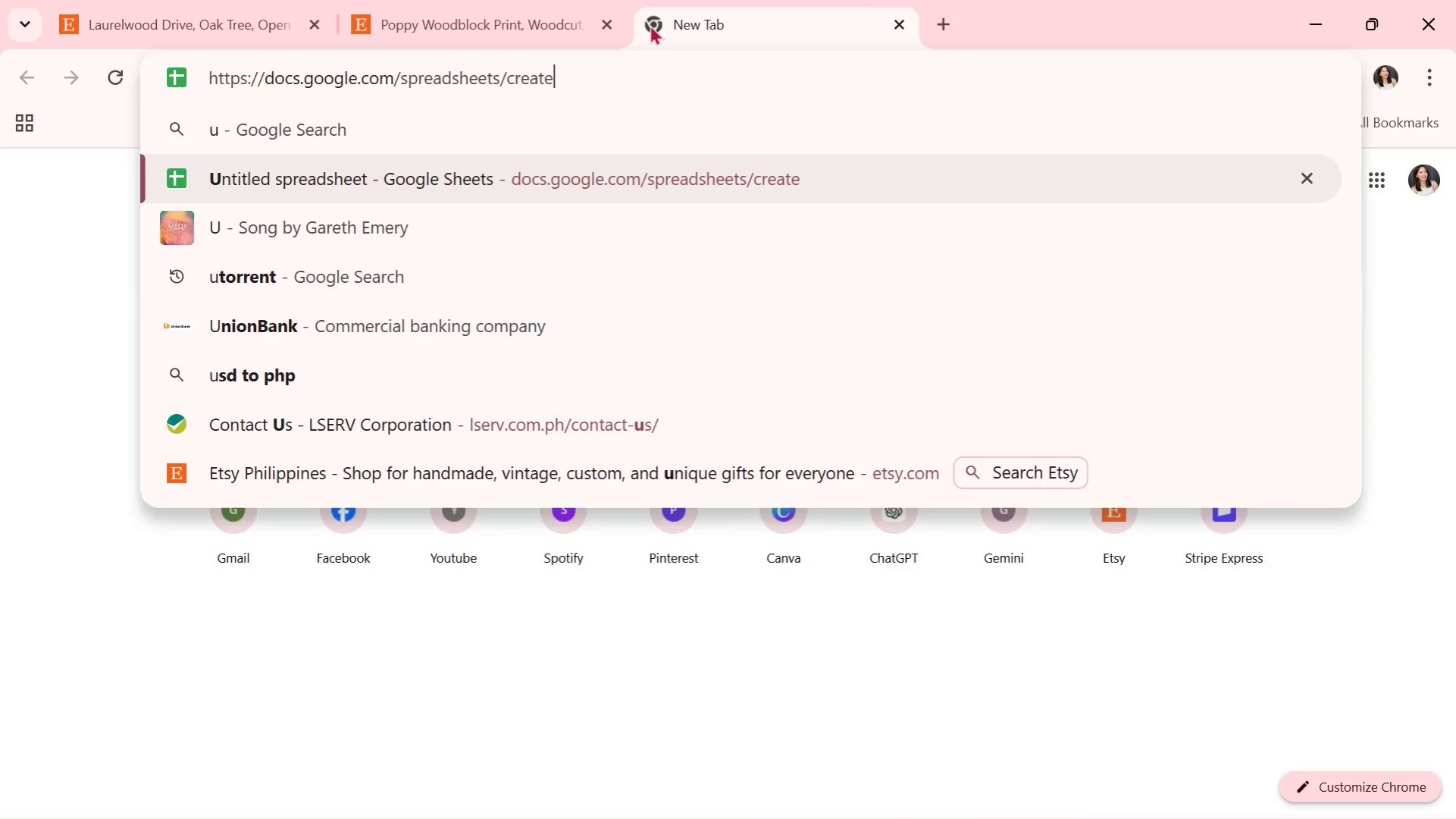 
key(Enter)
 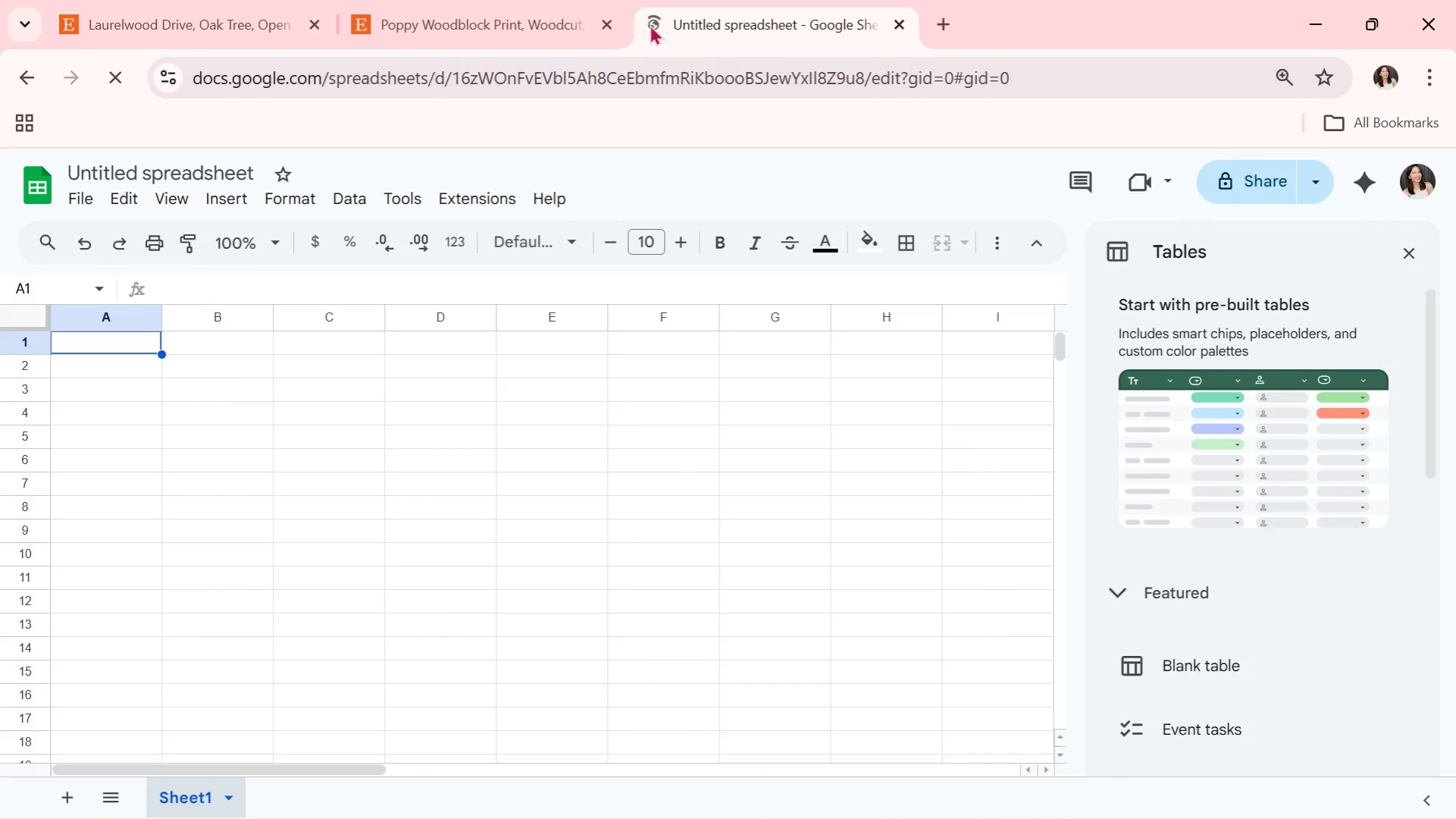 
wait(9.33)
 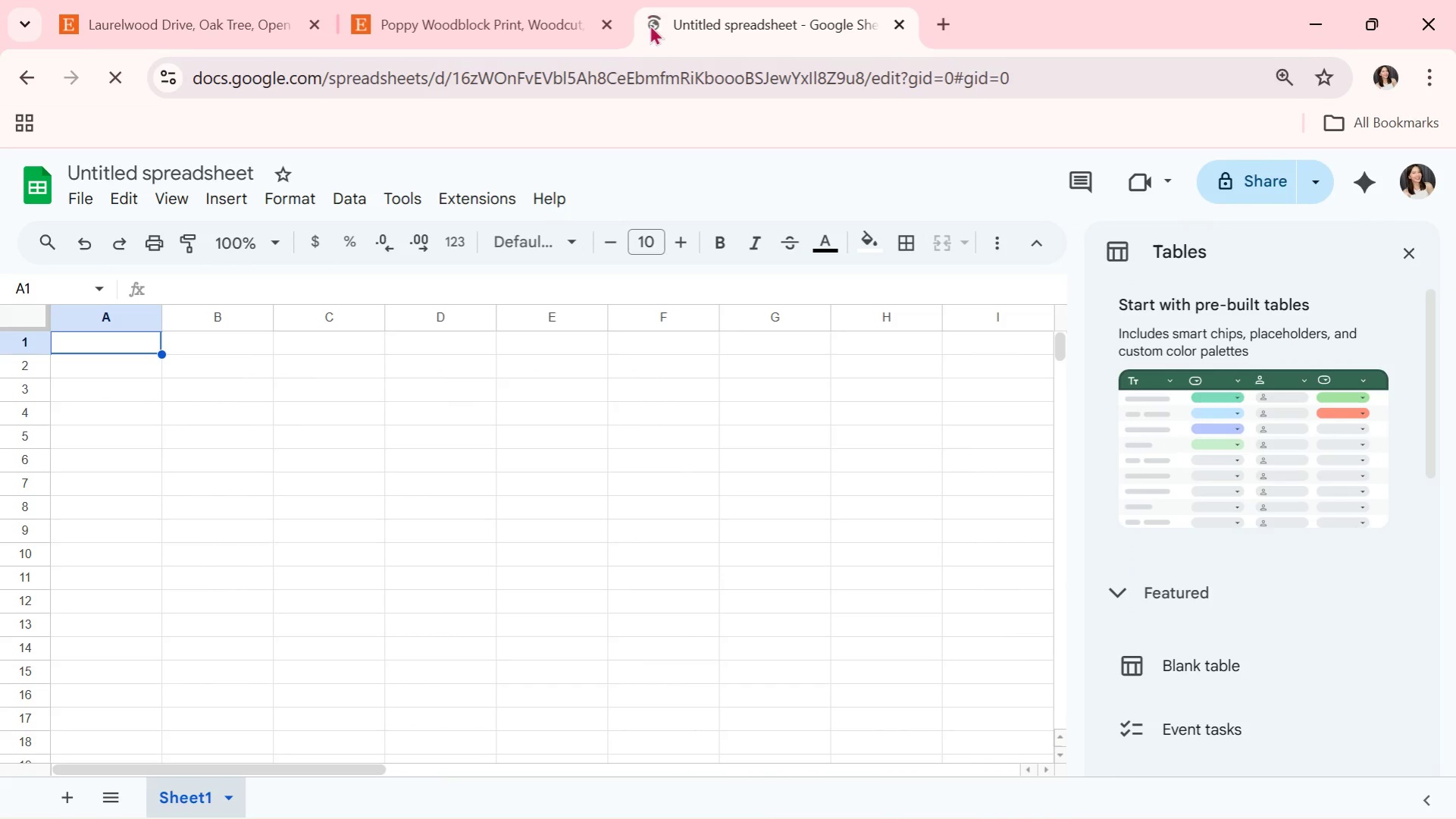 
left_click([1400, 253])
 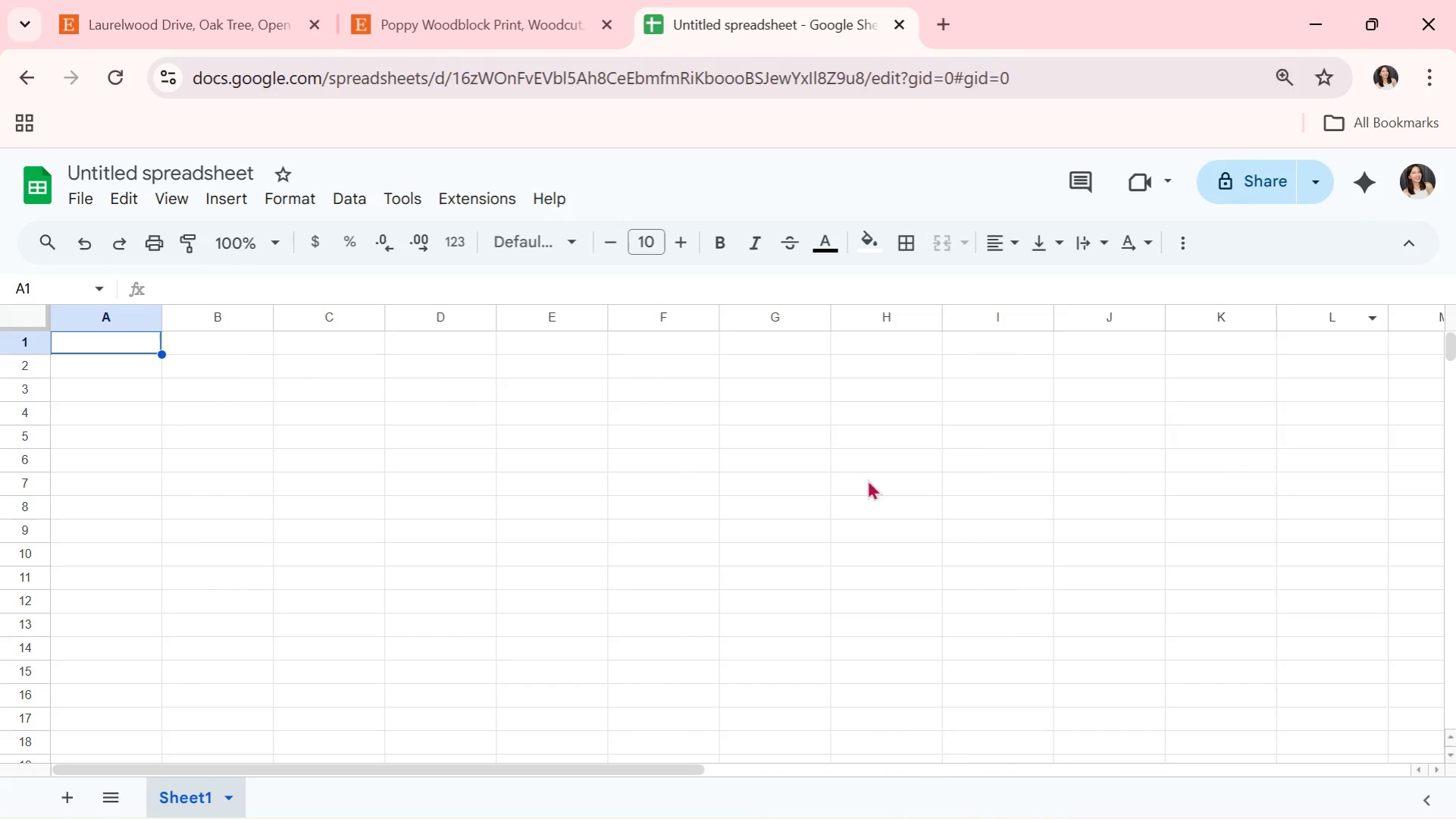 
key(Alt+Tab)